 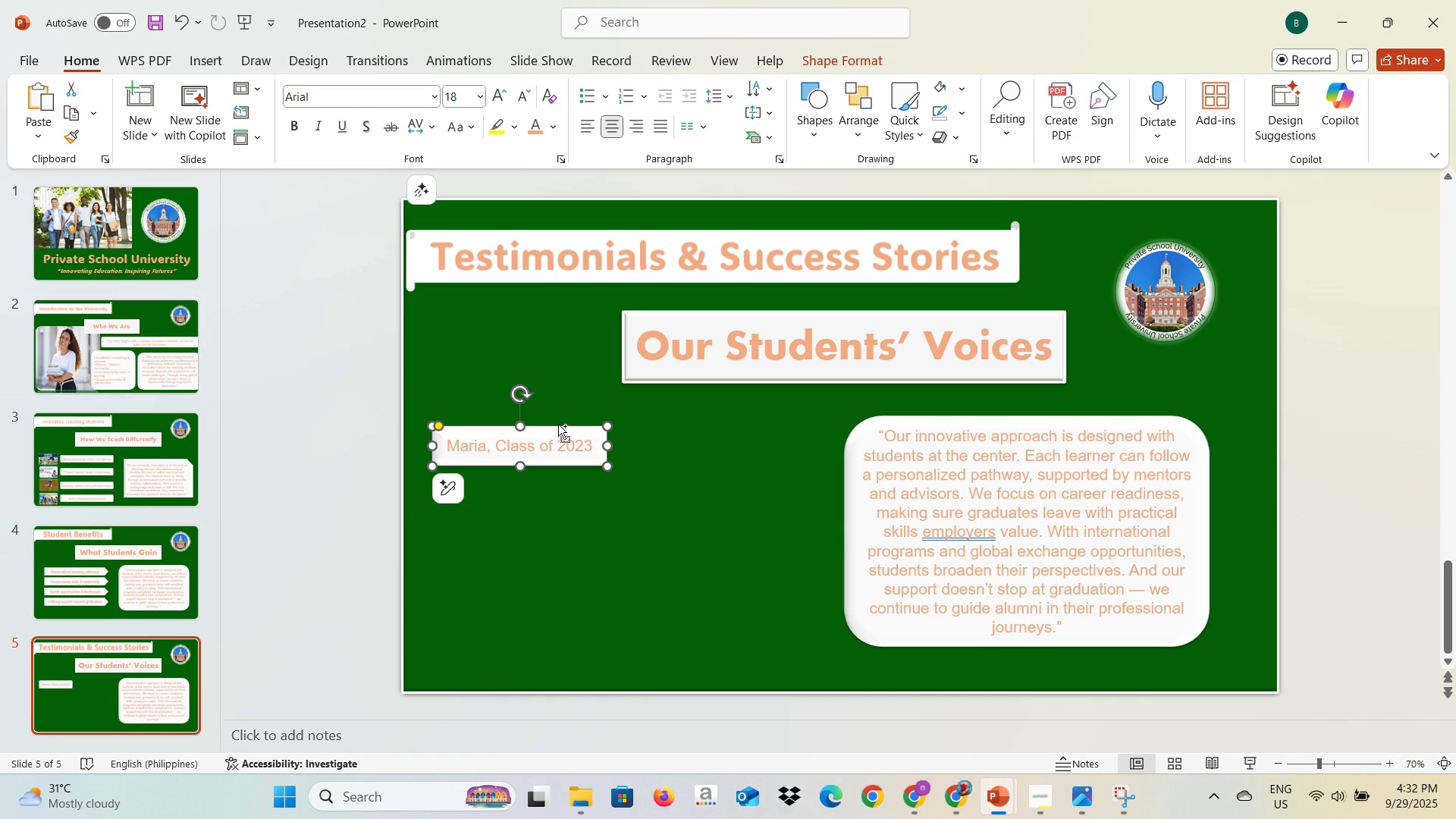 
key(Control+C)
 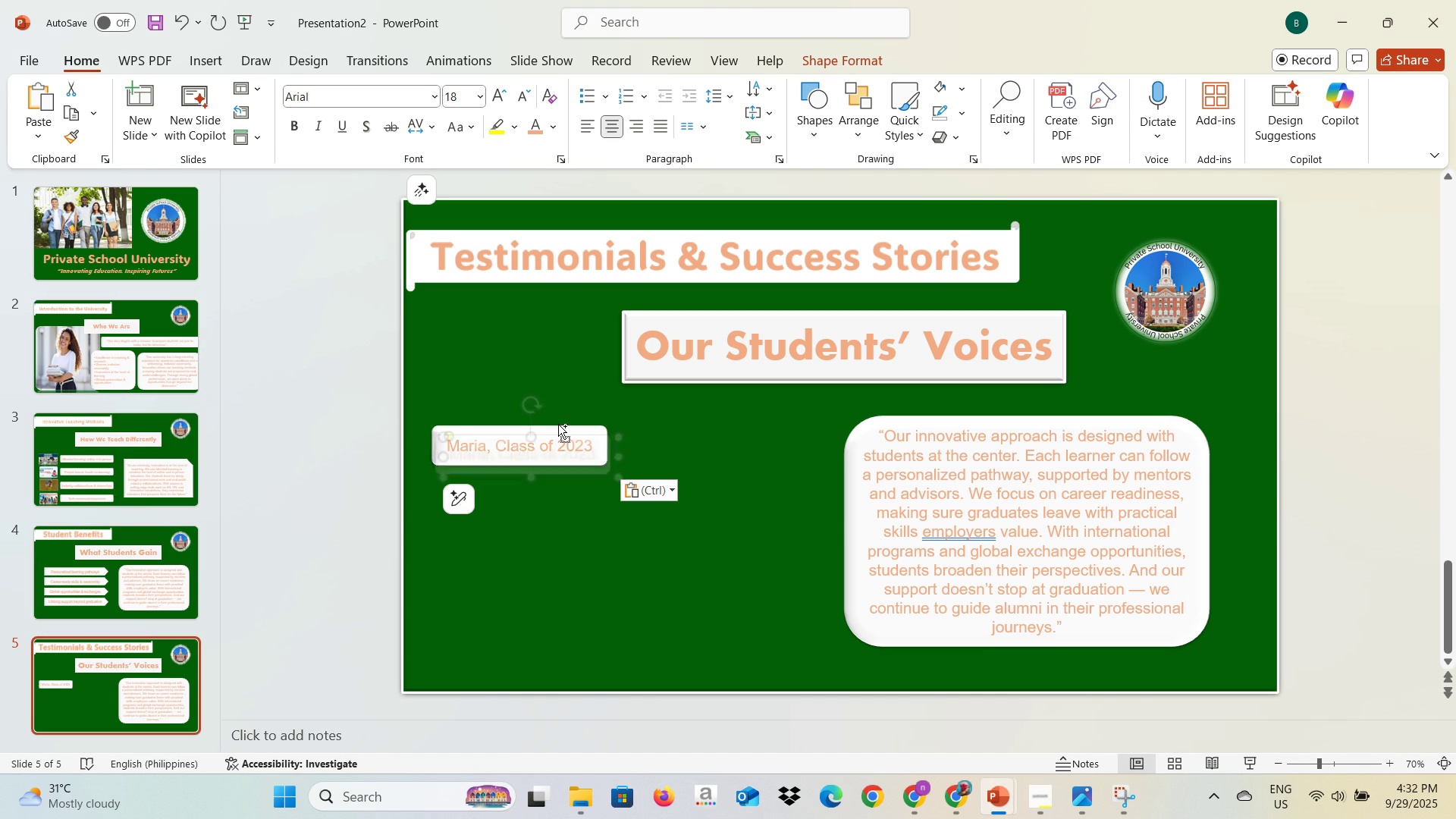 
key(Control+V)
 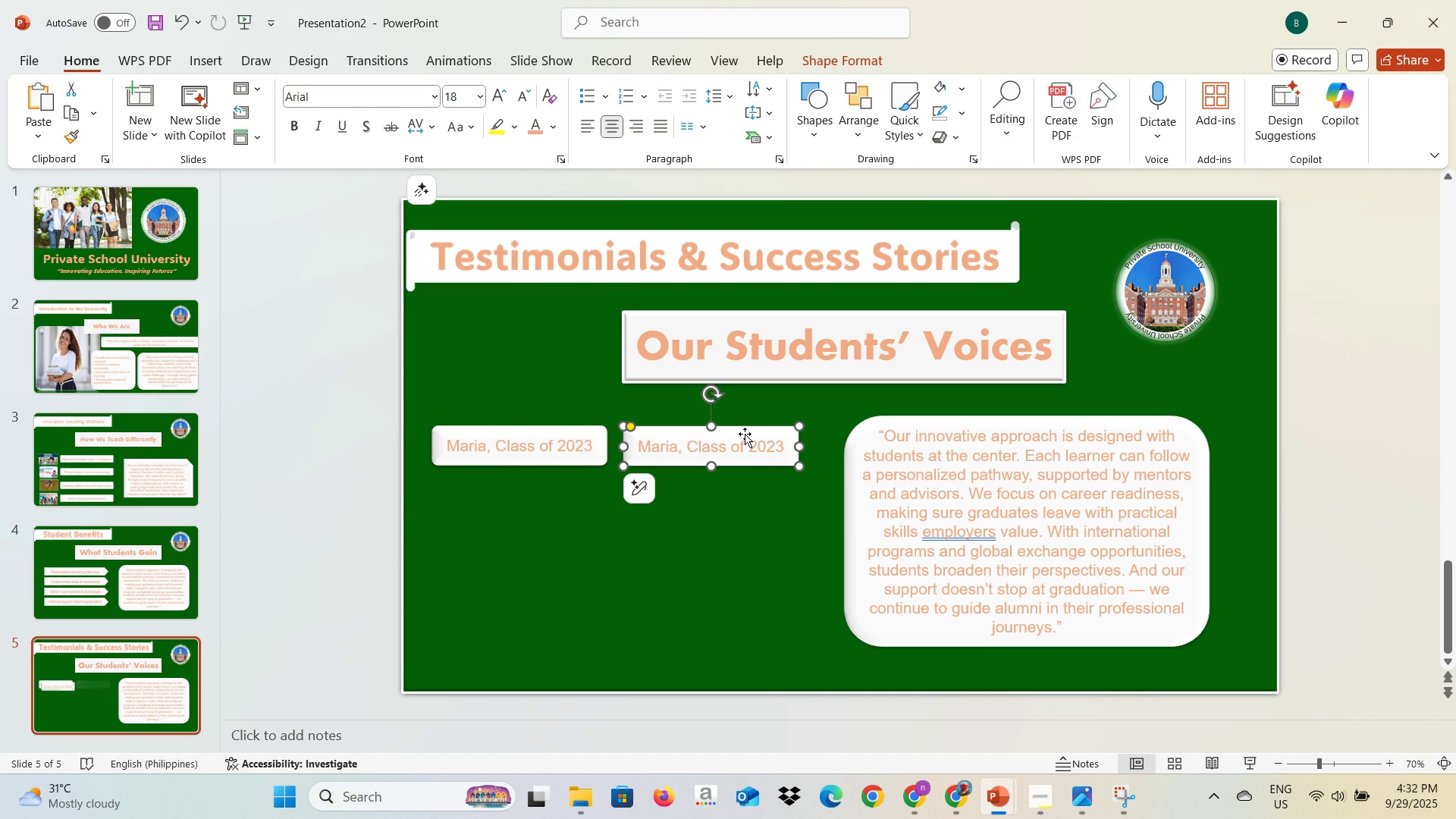 
left_click([738, 439])
 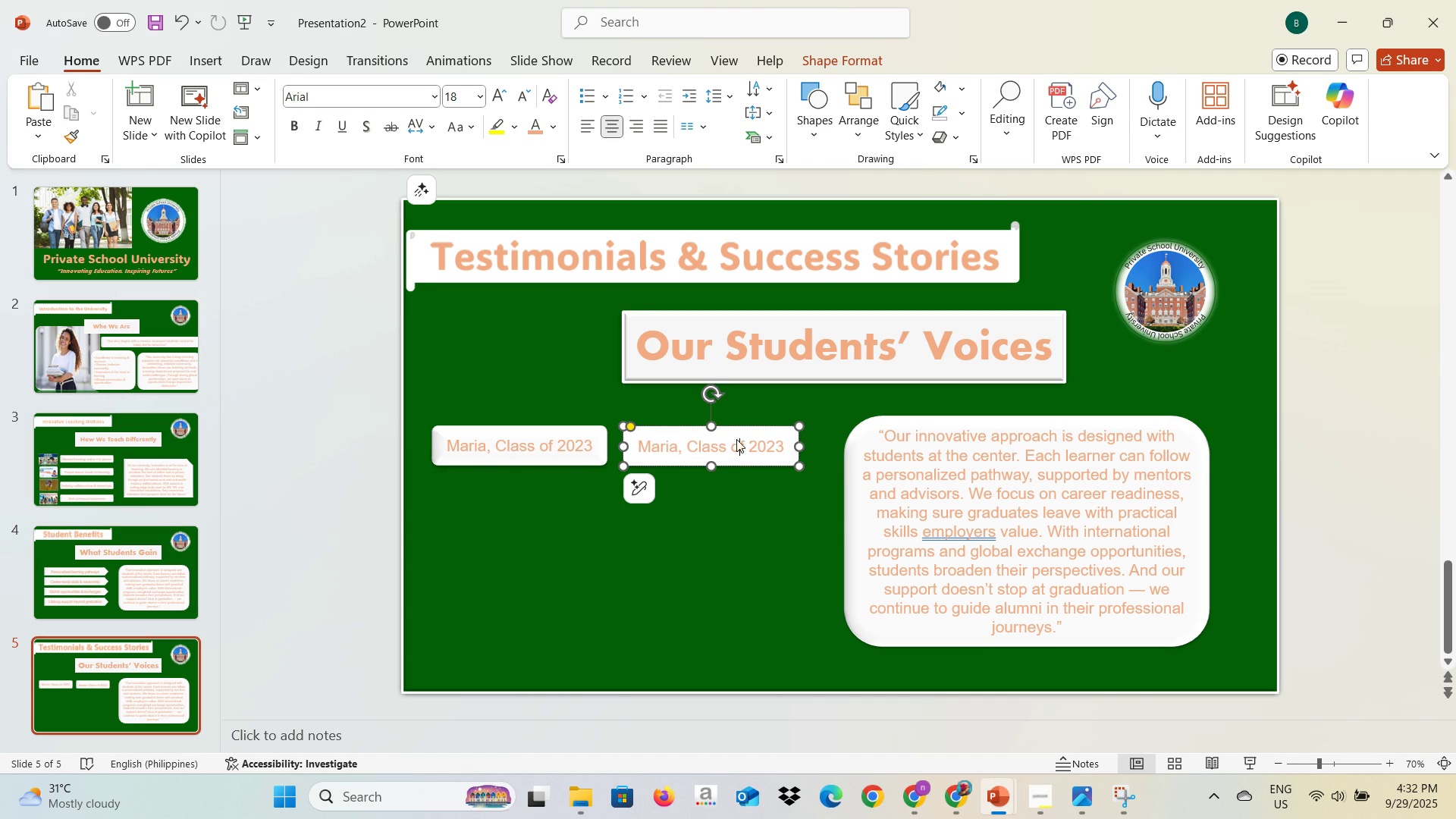 
key(Alt+AltLeft)
 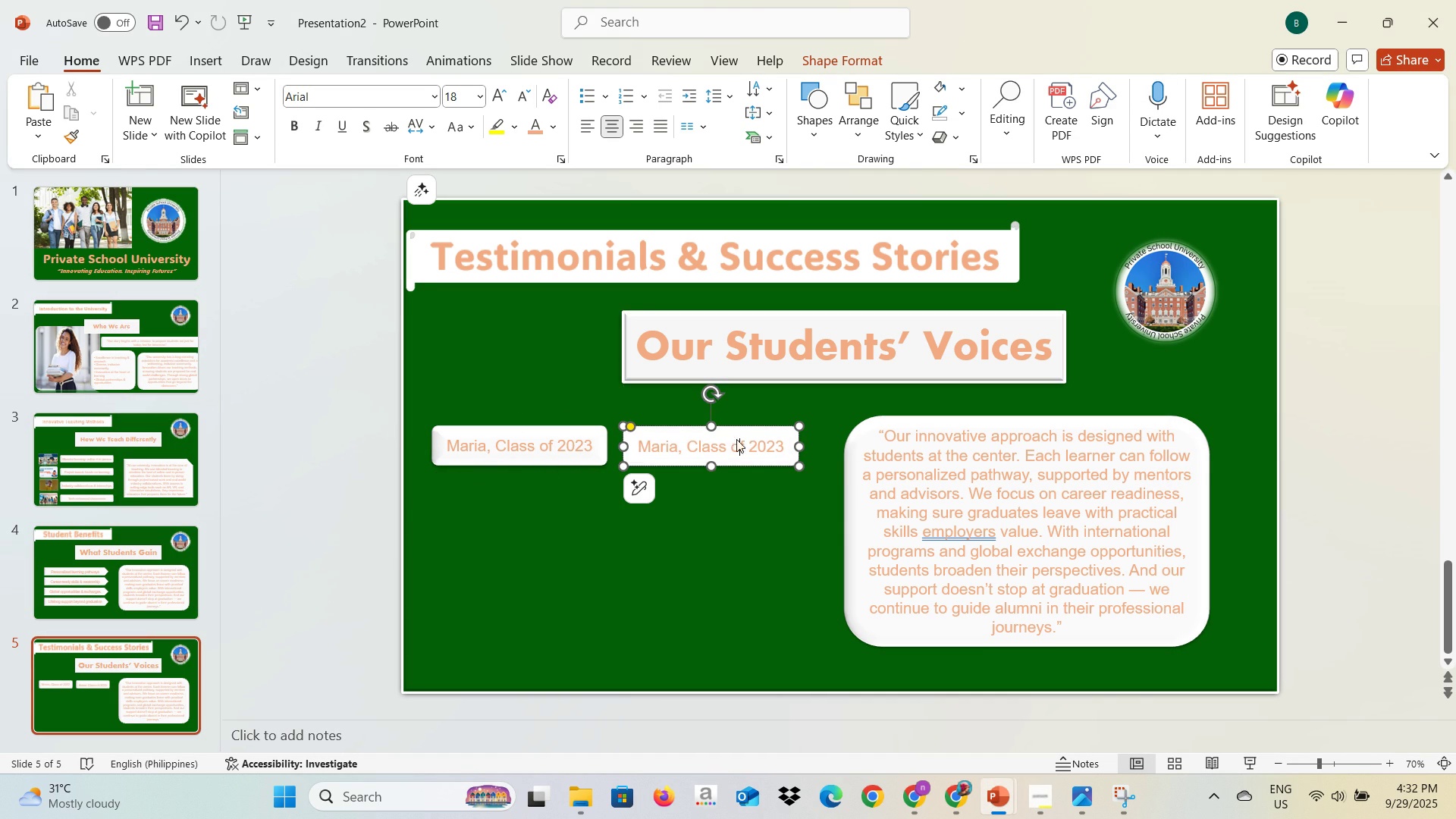 
key(Alt+Tab)
 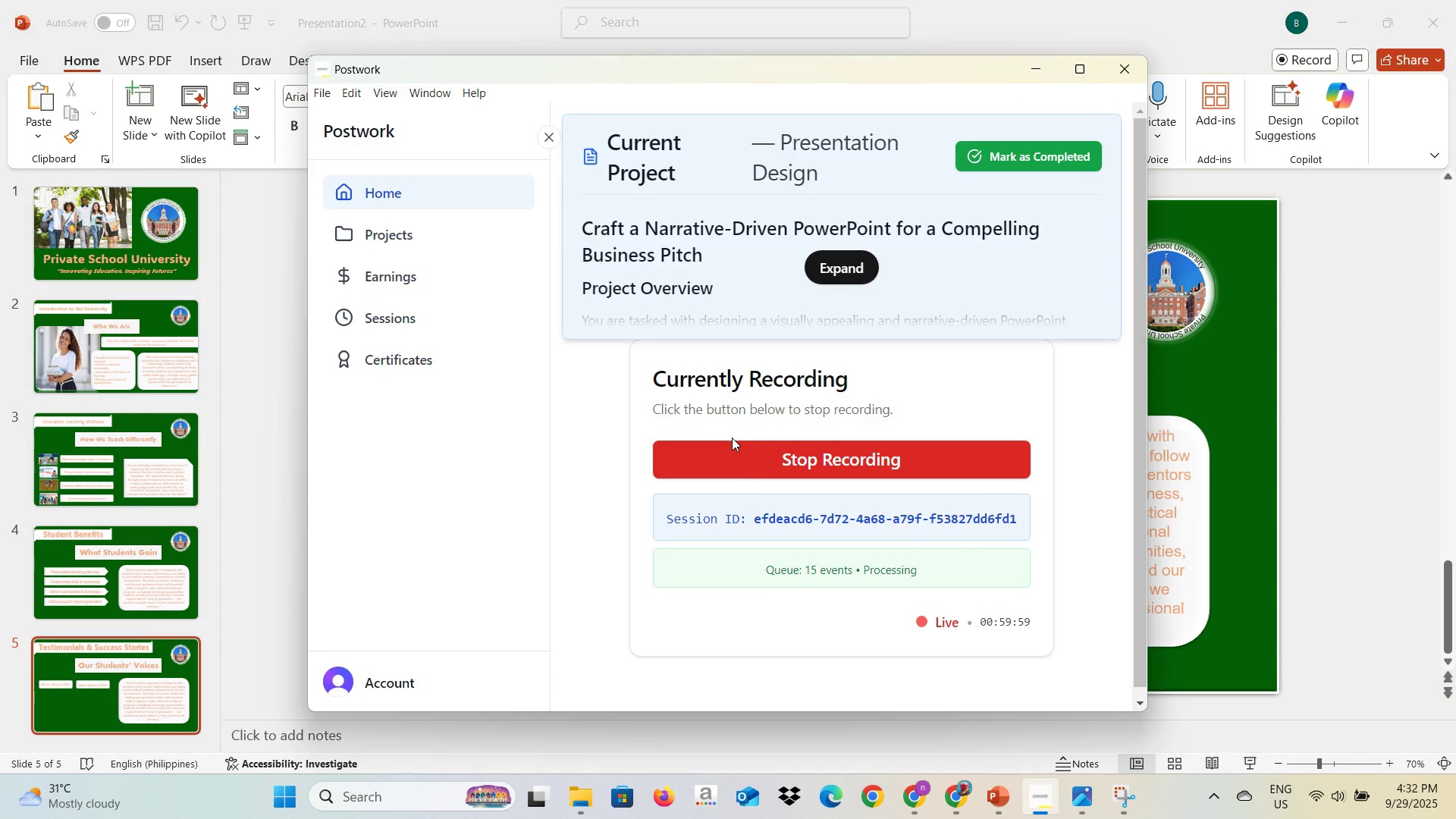 
hold_key(key=AltLeft, duration=0.47)